 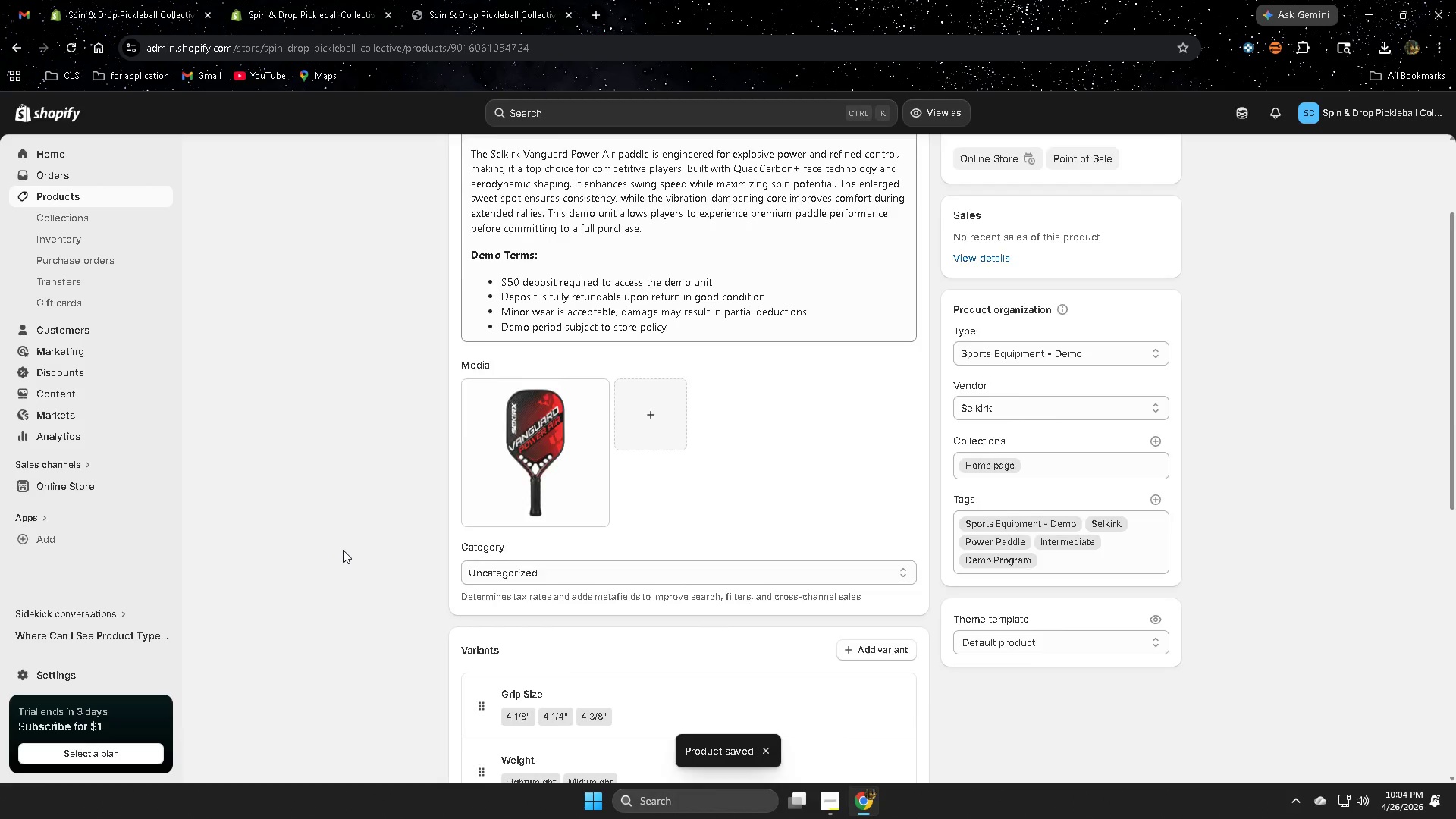 
scroll: coordinate [428, 600], scroll_direction: down, amount: 7.0
 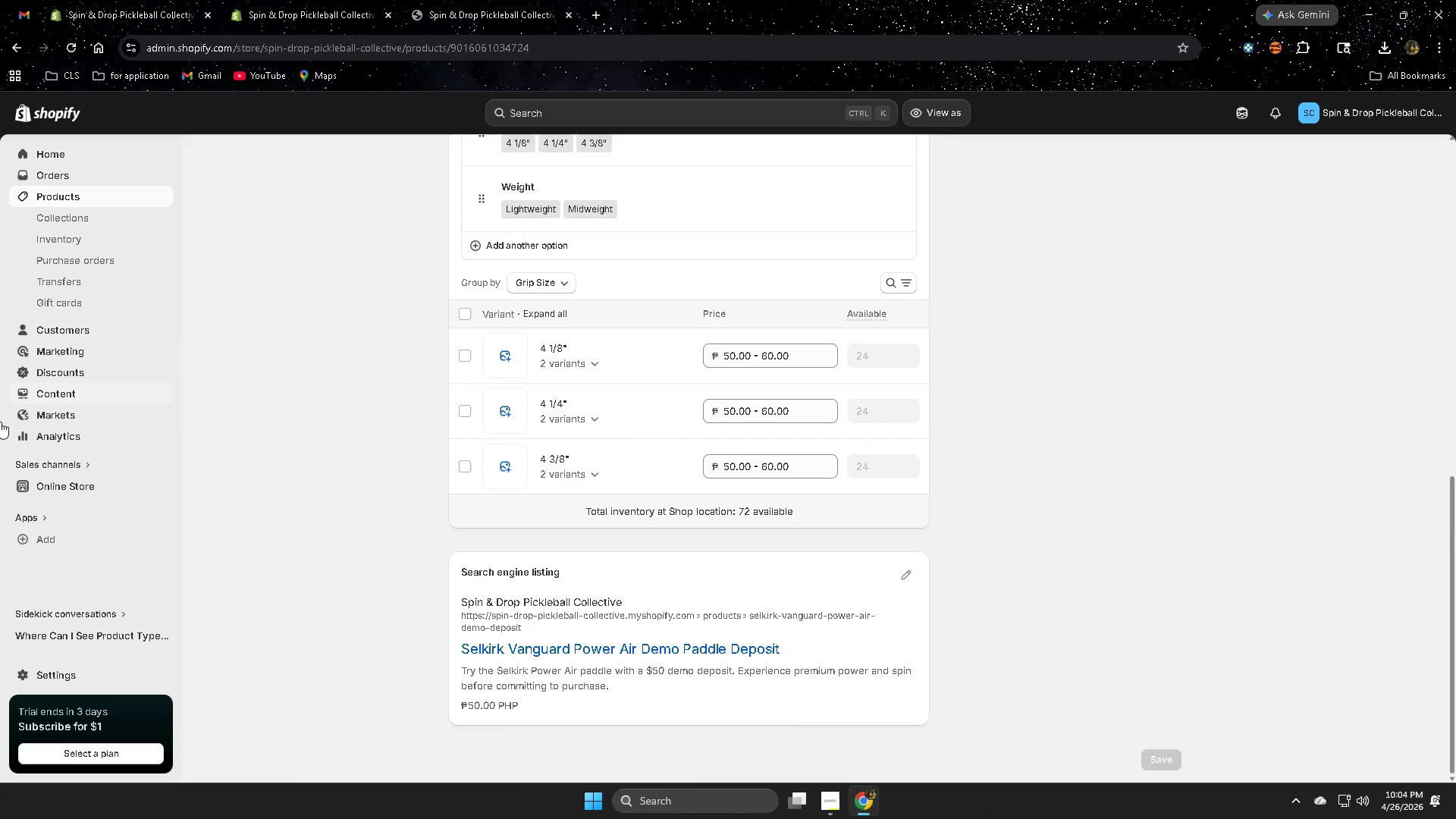 
left_click([91, 195])
 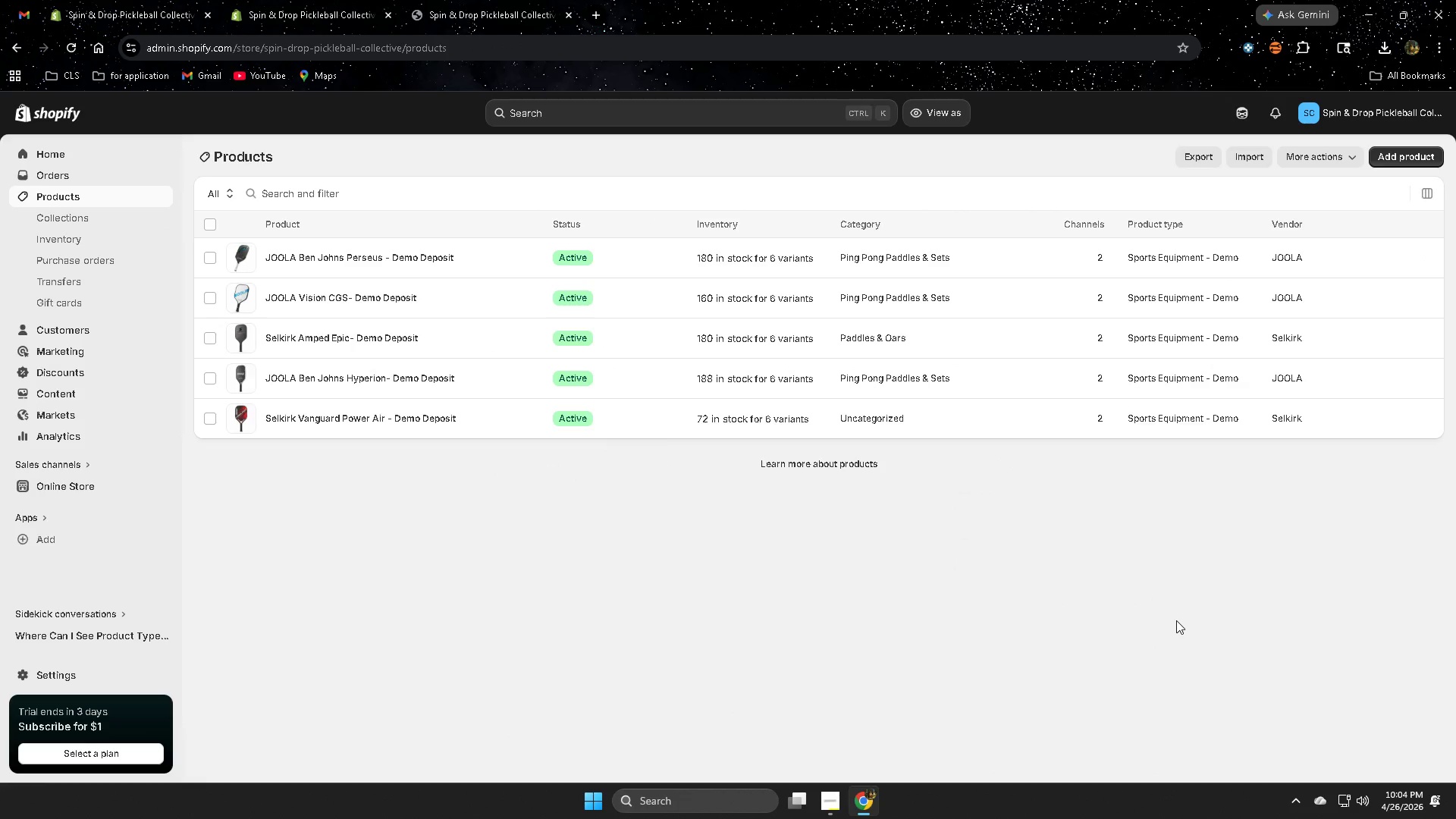 
scroll: coordinate [1160, 516], scroll_direction: up, amount: 14.0
 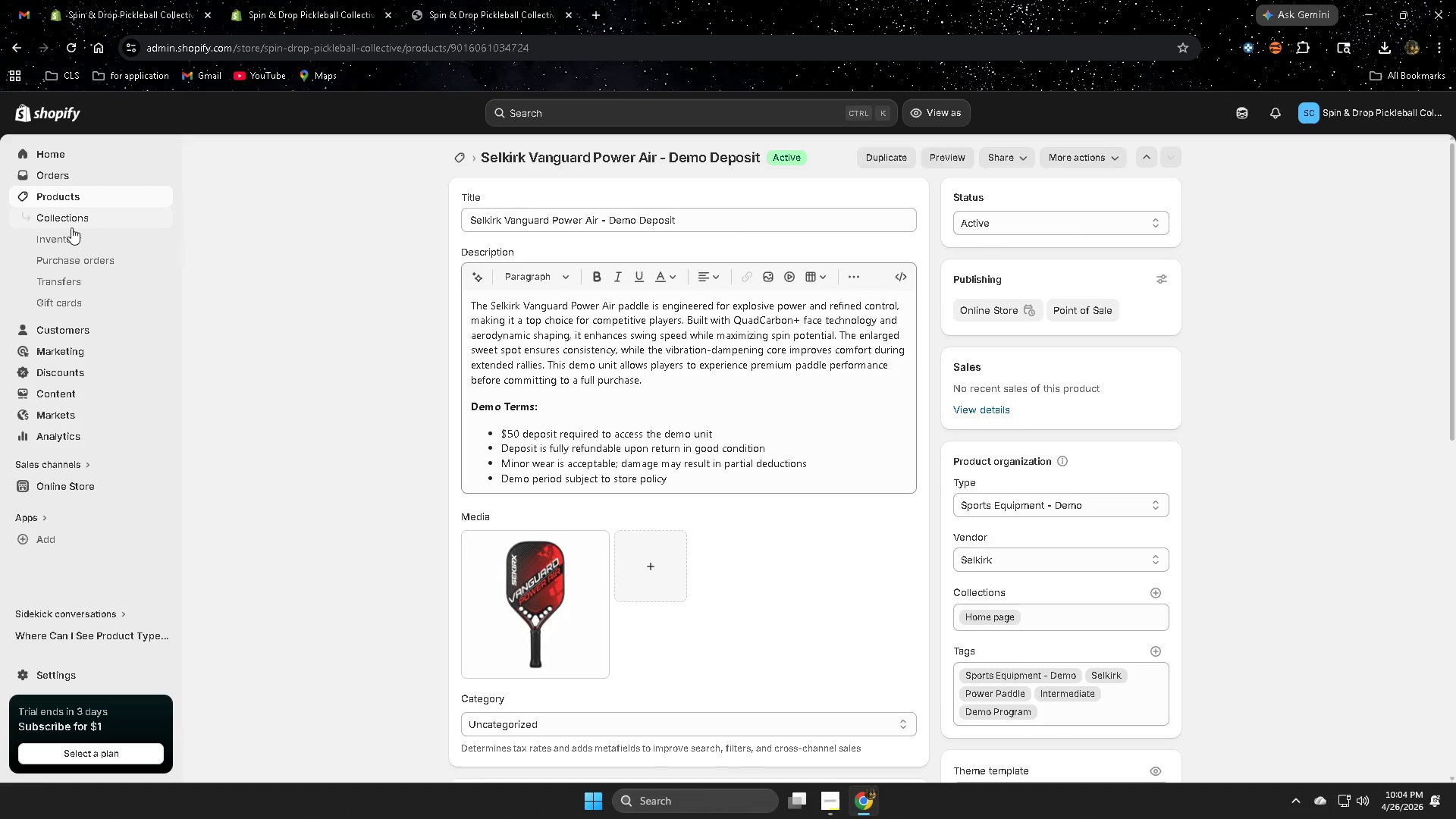 
wait(13.73)
 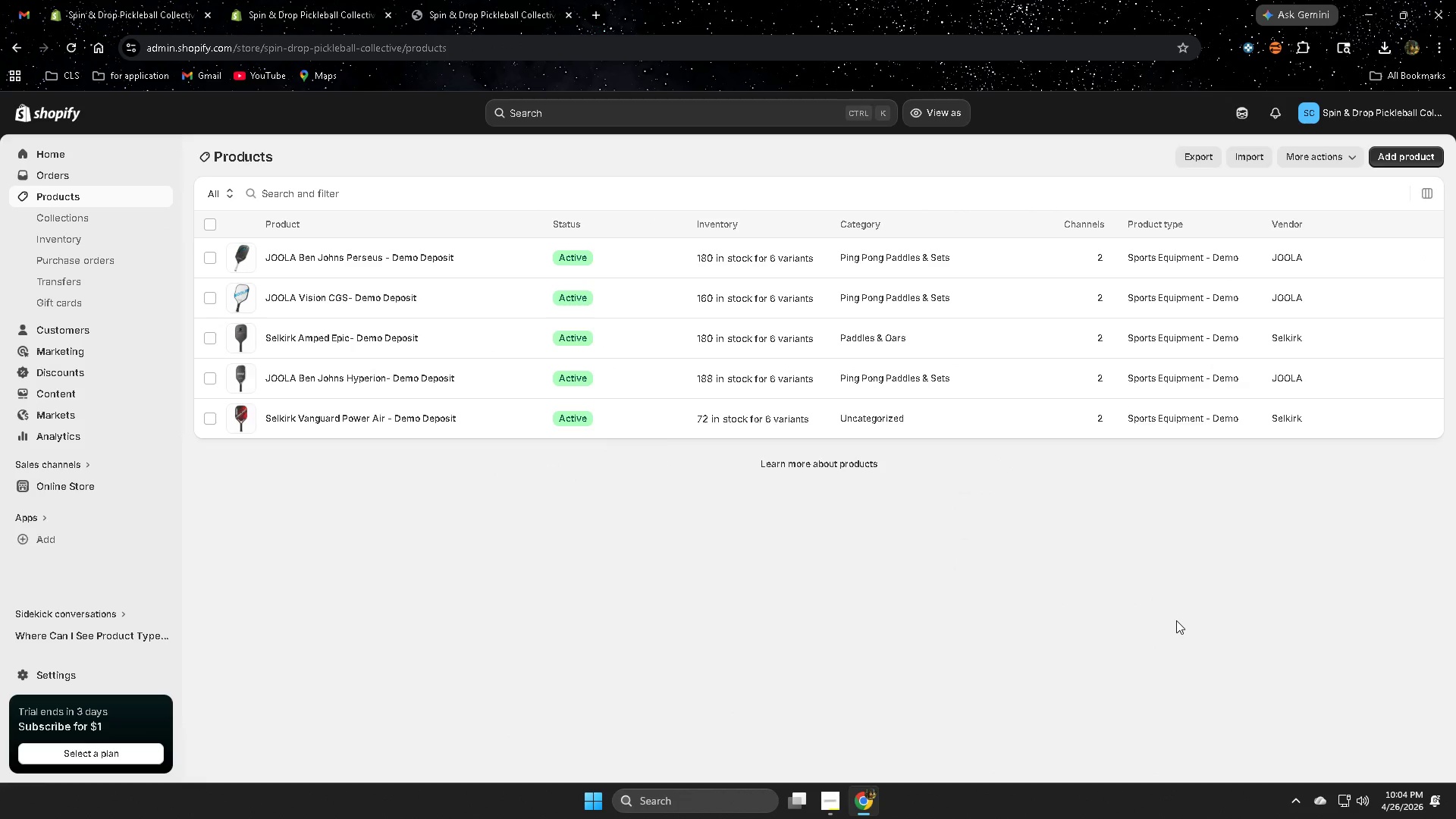 
left_click([72, 199])
 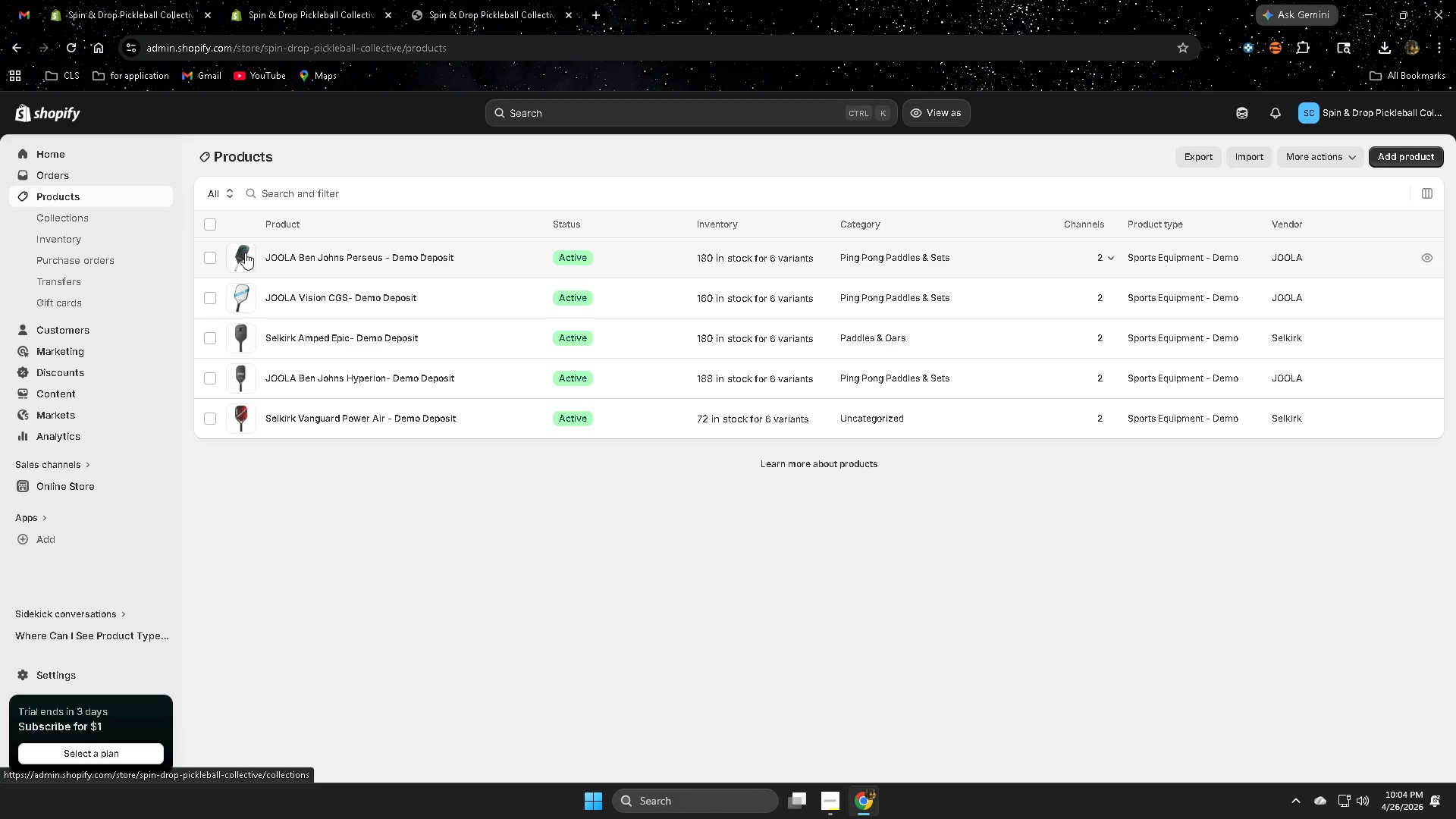 
left_click([829, 804])